 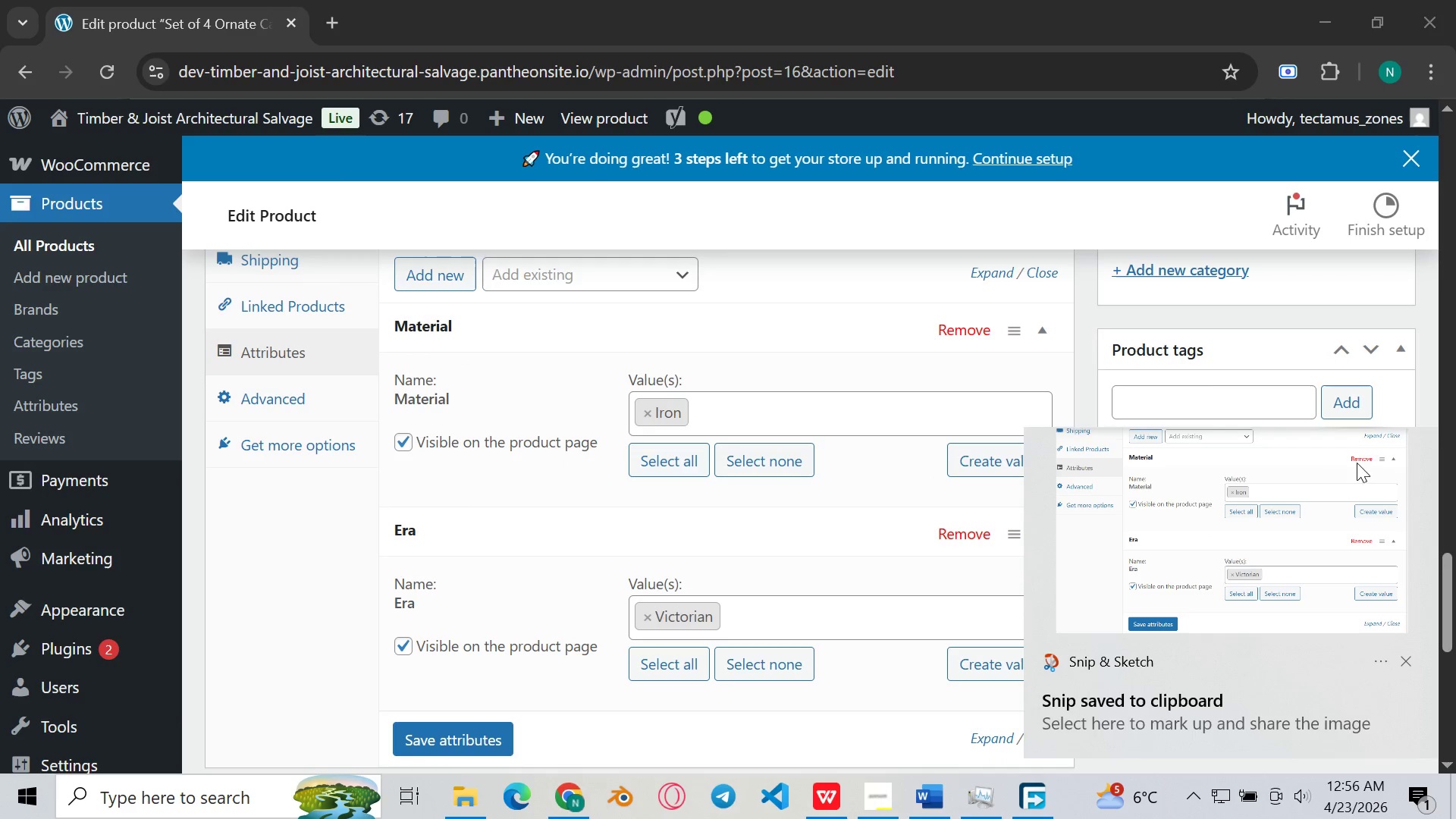 
left_click_drag(start_coordinate=[1244, 494], to_coordinate=[1138, 520])
 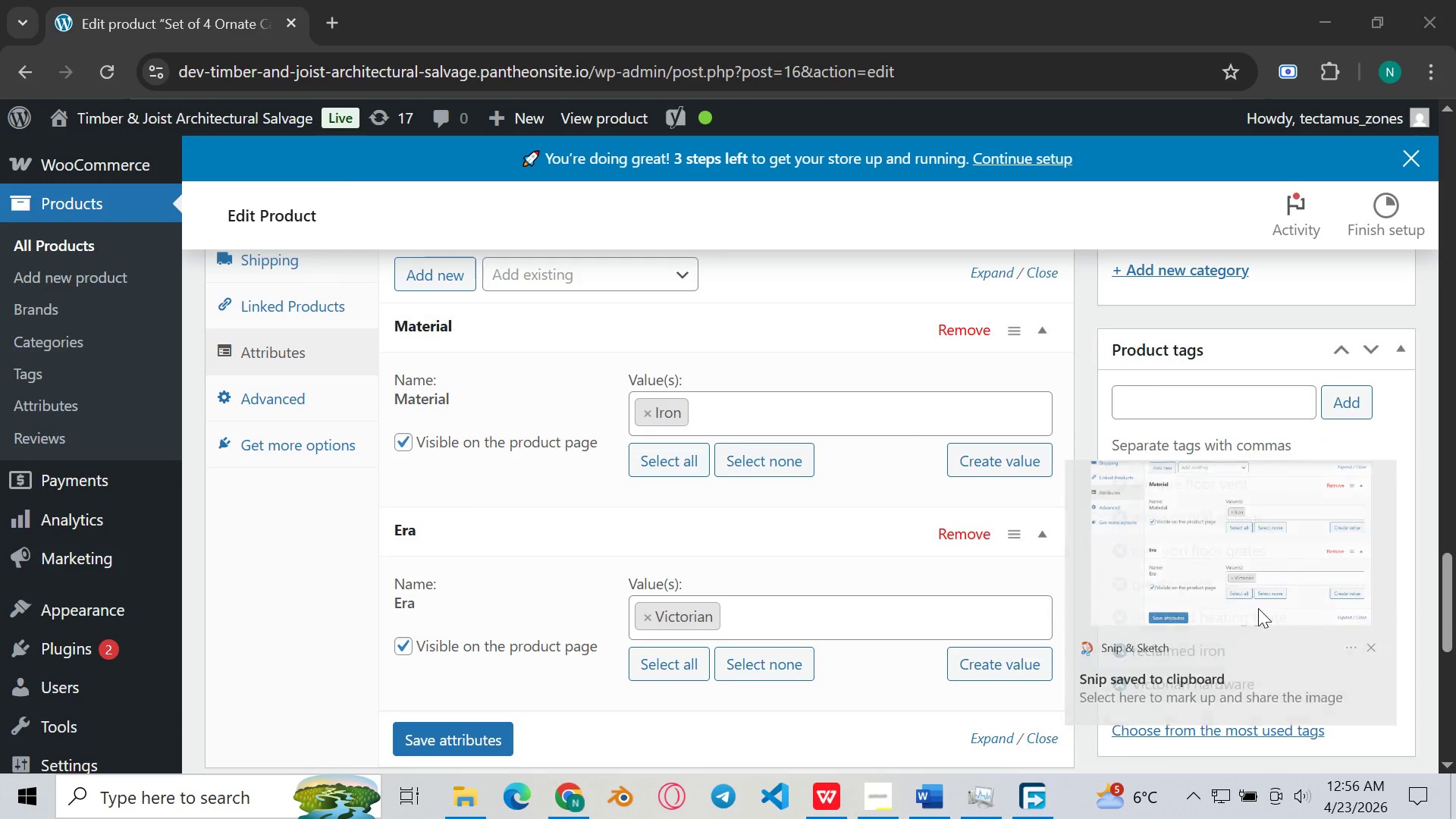 
mouse_move([1231, 593])
 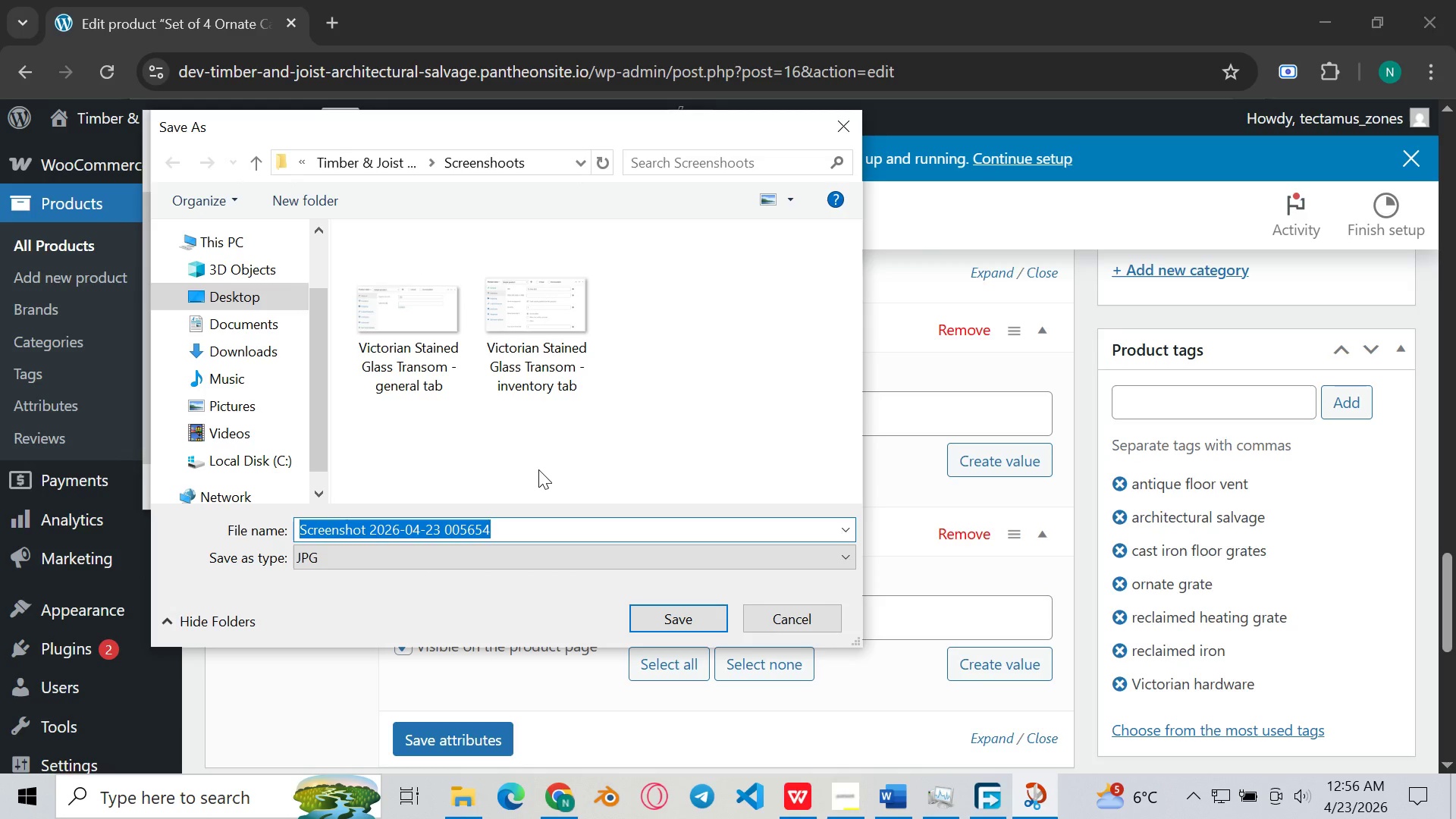 
key(Backspace)
 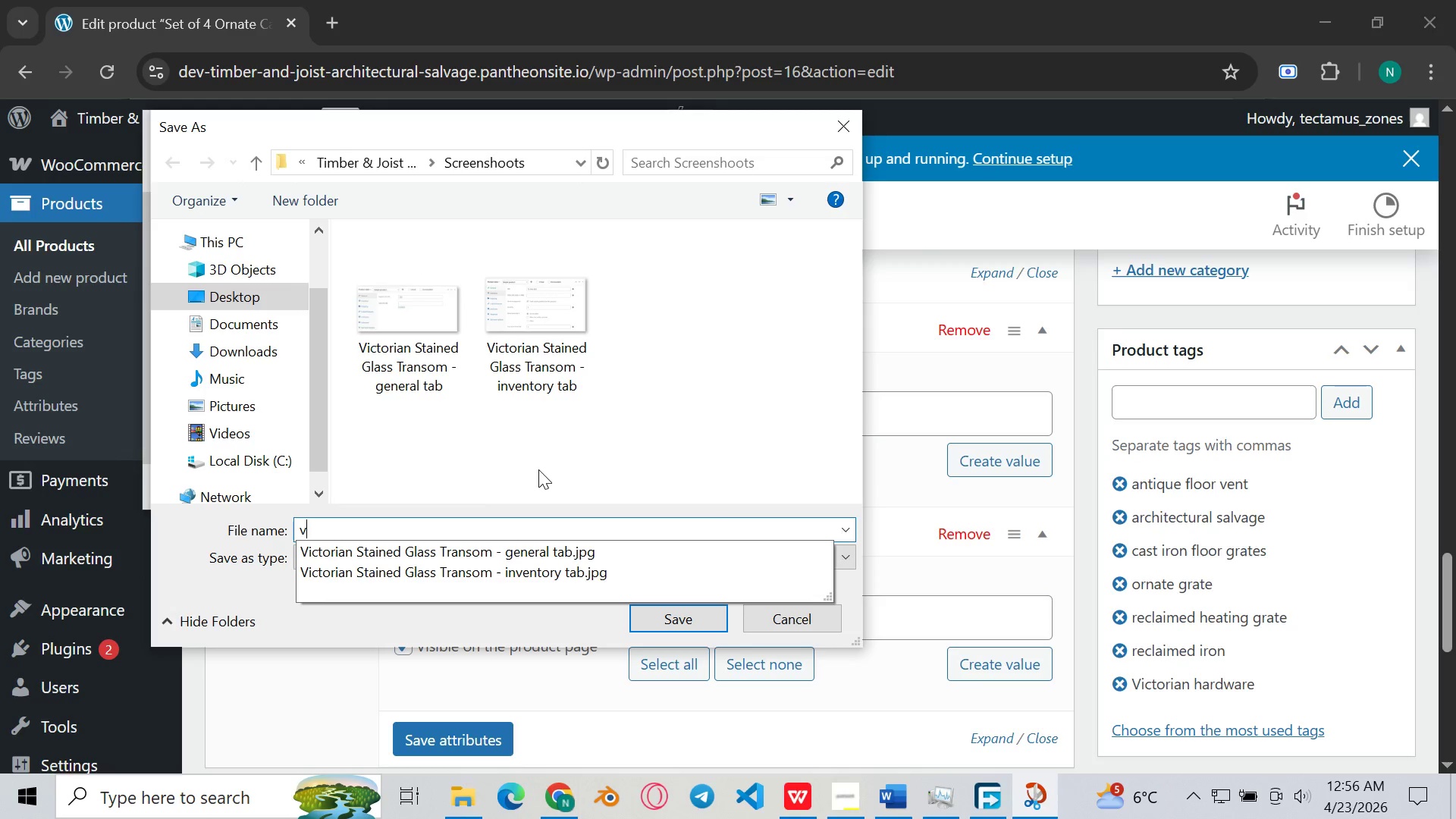 
key(V)
 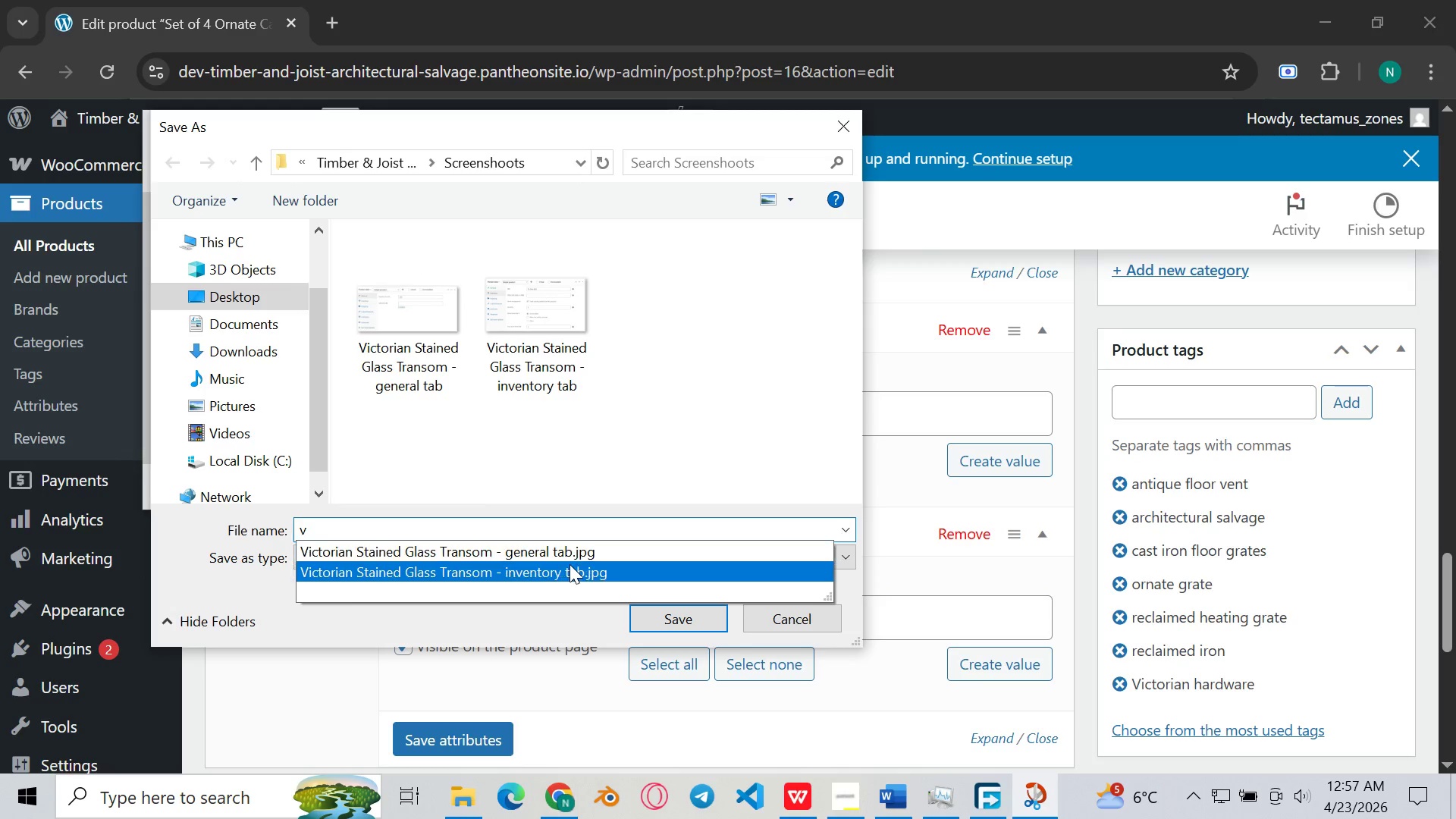 
left_click([573, 566])
 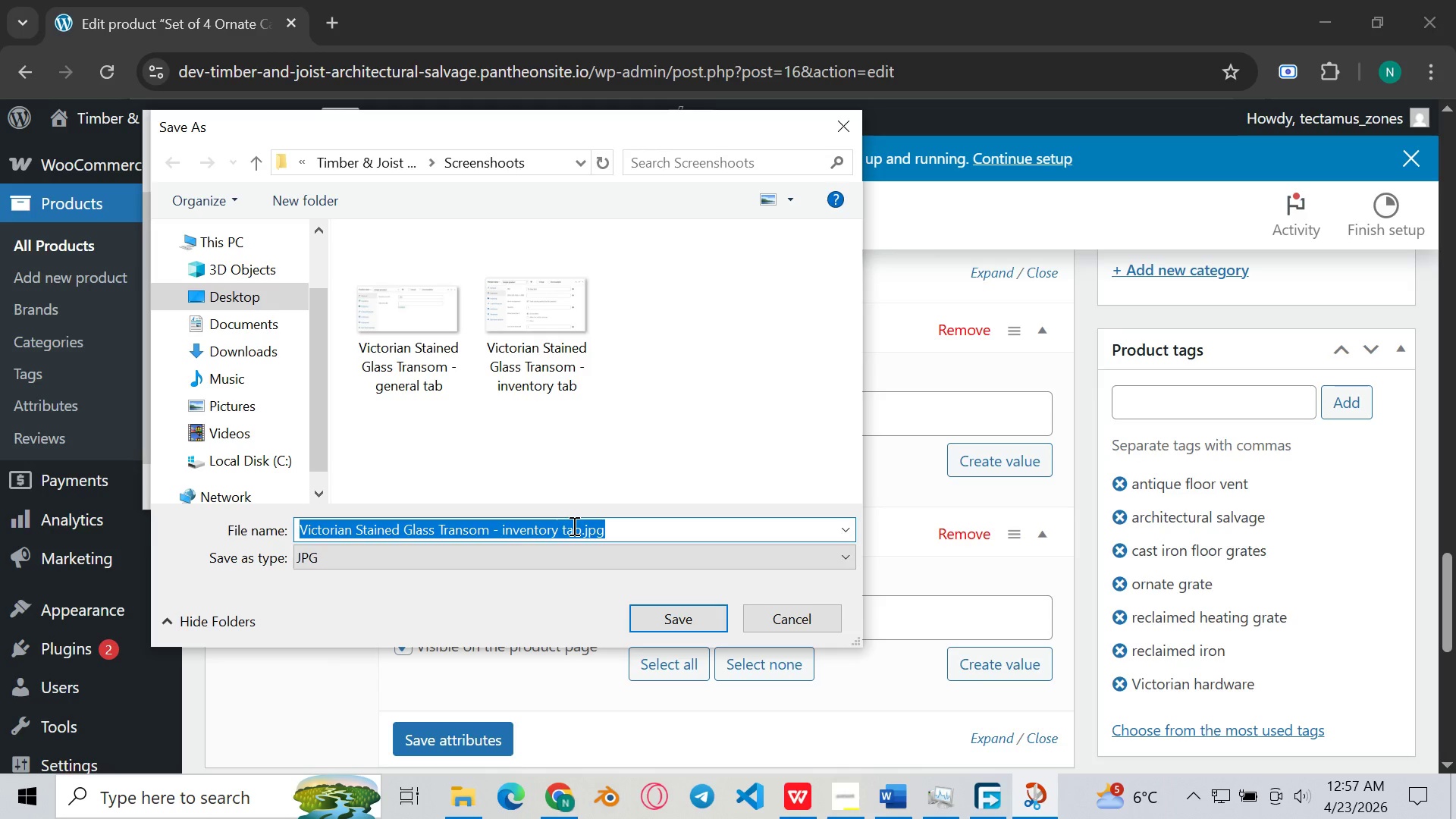 
left_click([573, 526])
 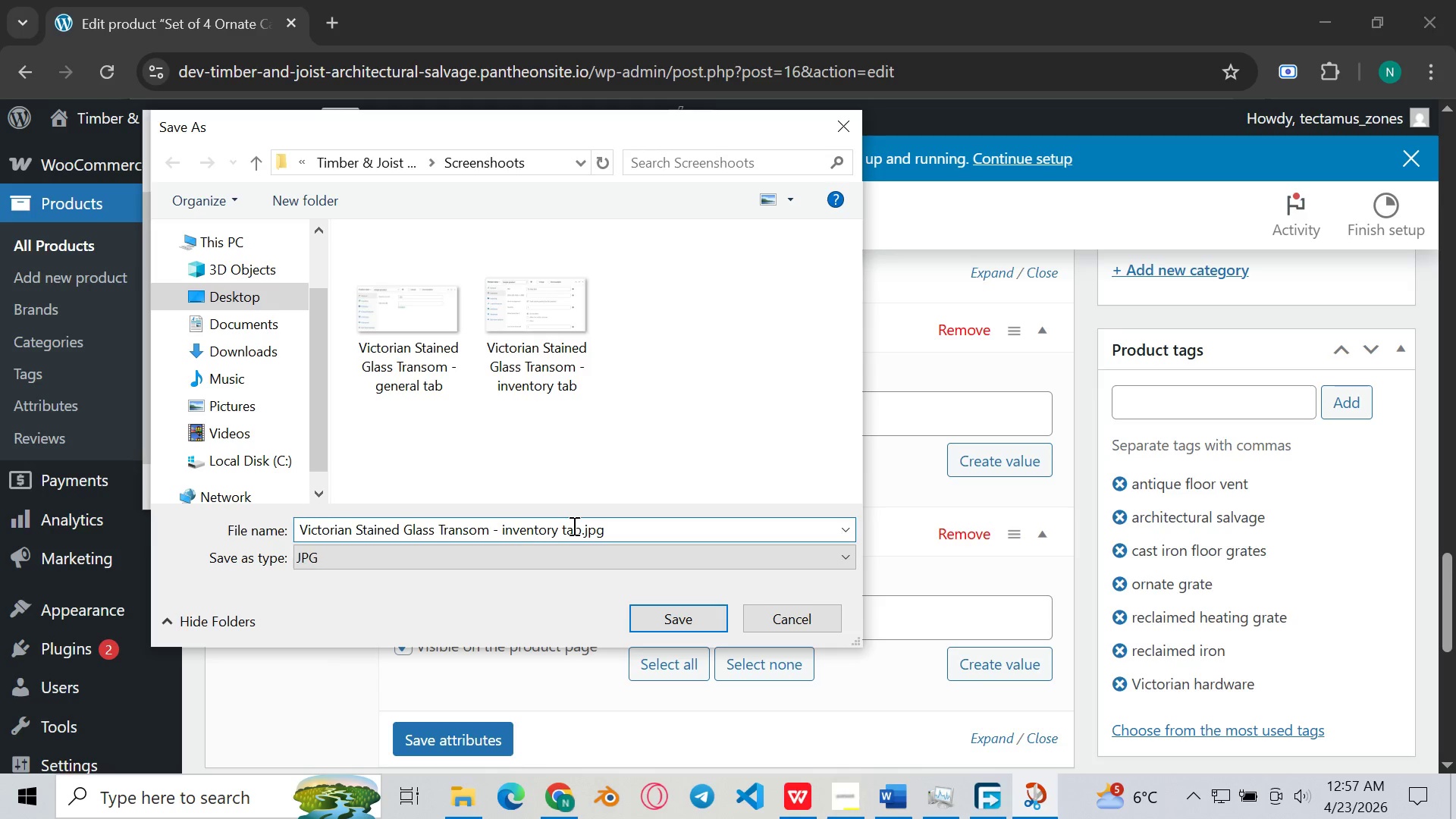 
wait(6.36)
 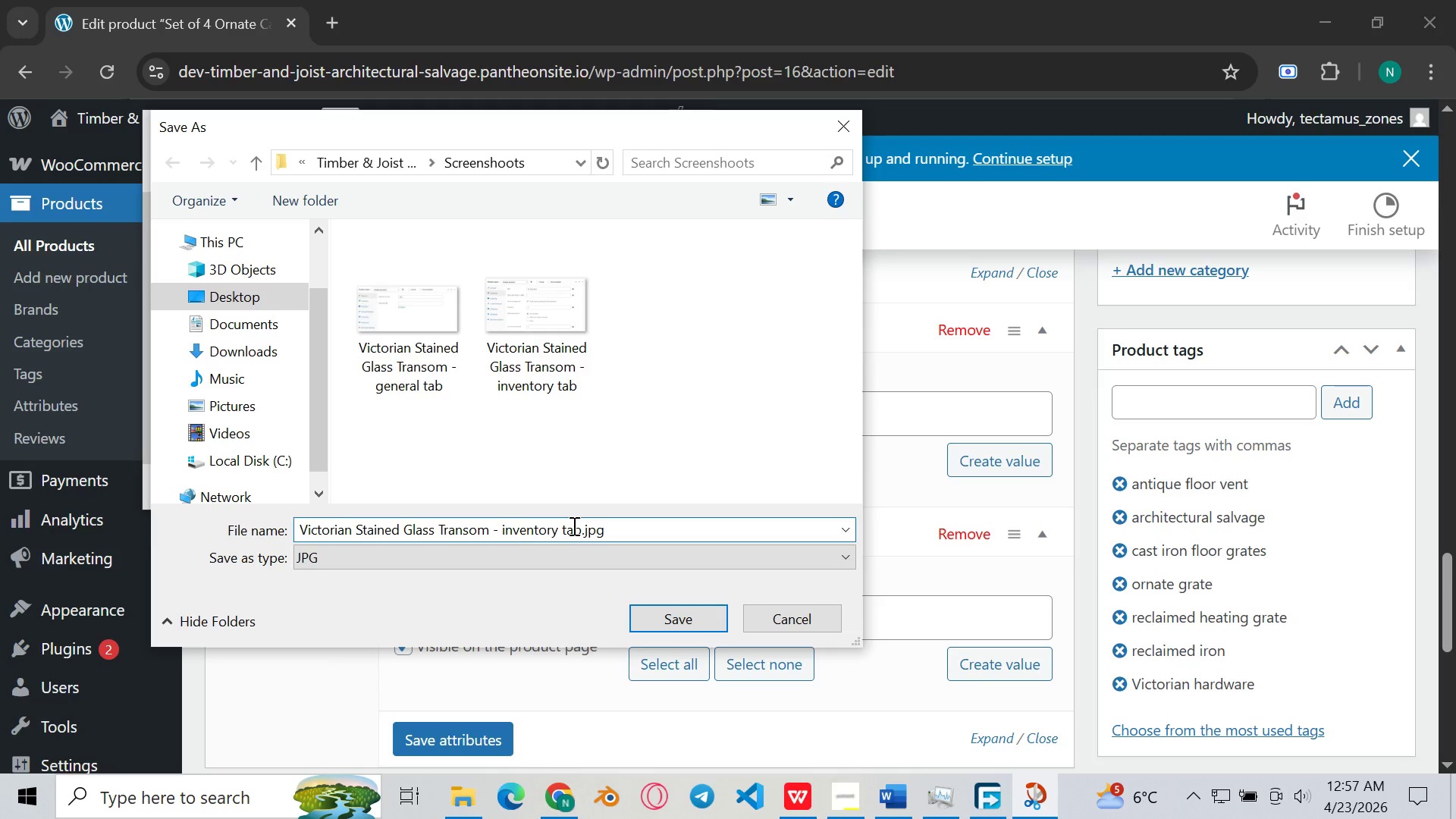 
key(ArrowLeft)
 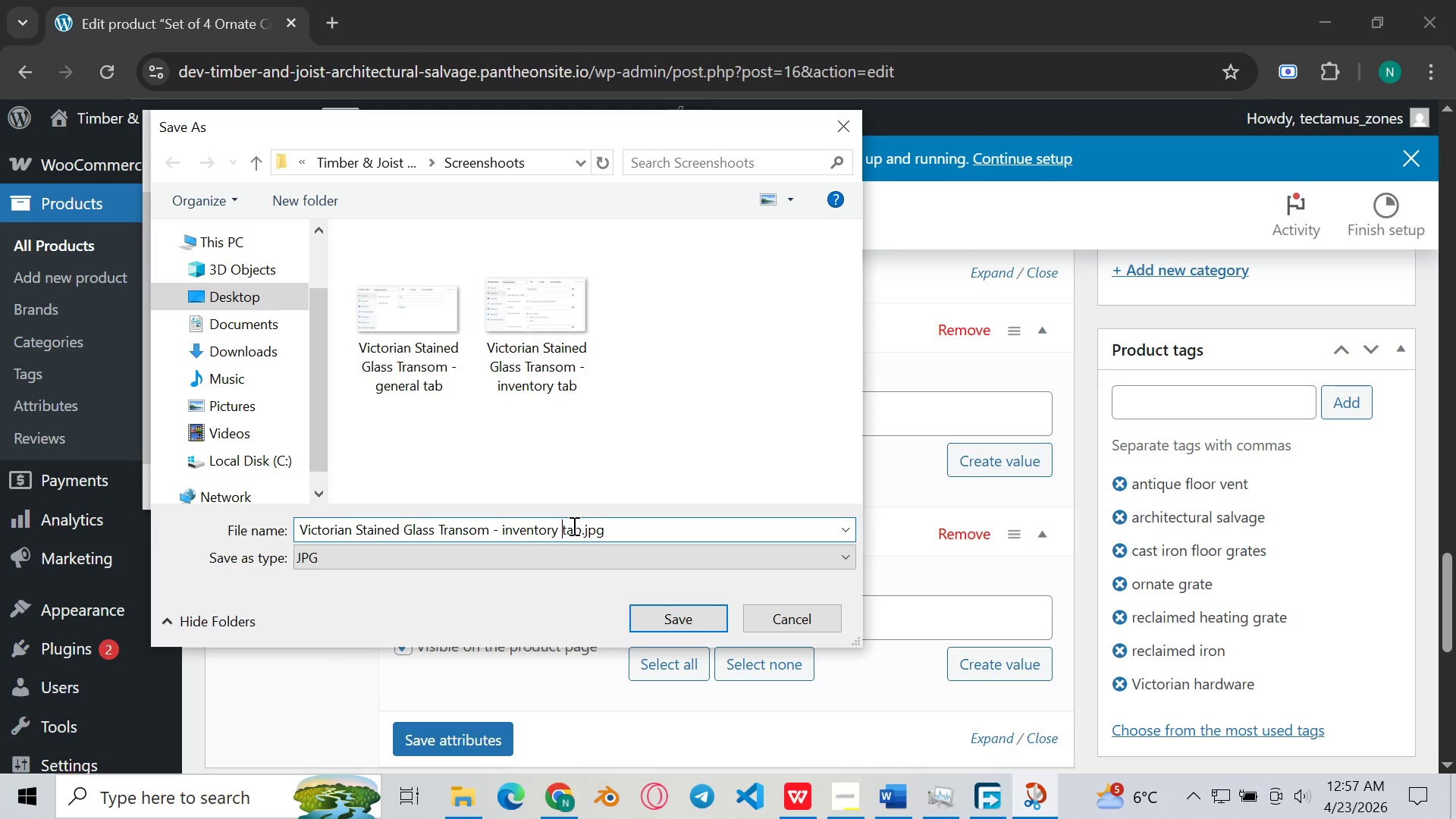 
key(ArrowLeft)
 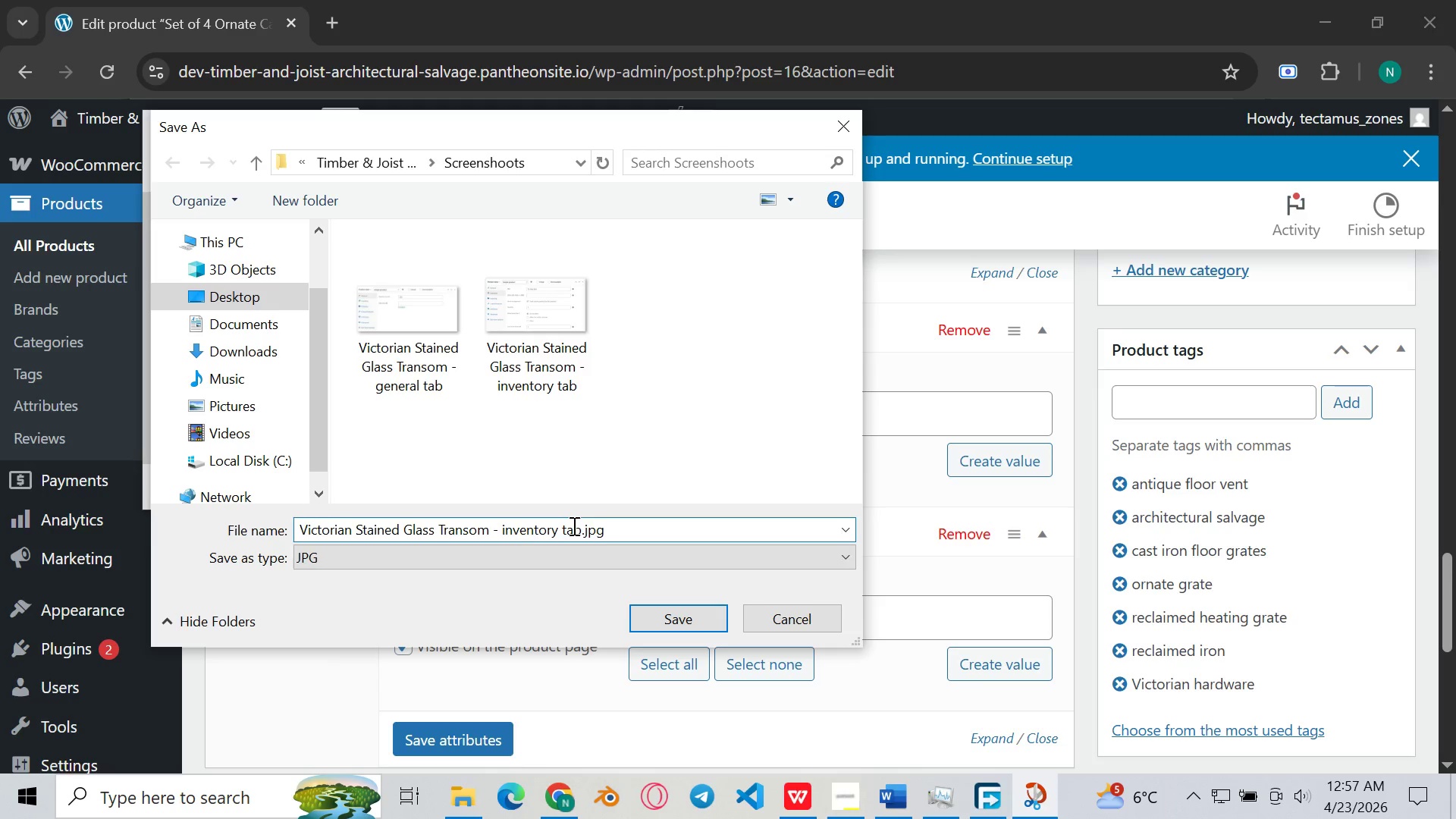 
hold_key(key=Backspace, duration=0.66)
 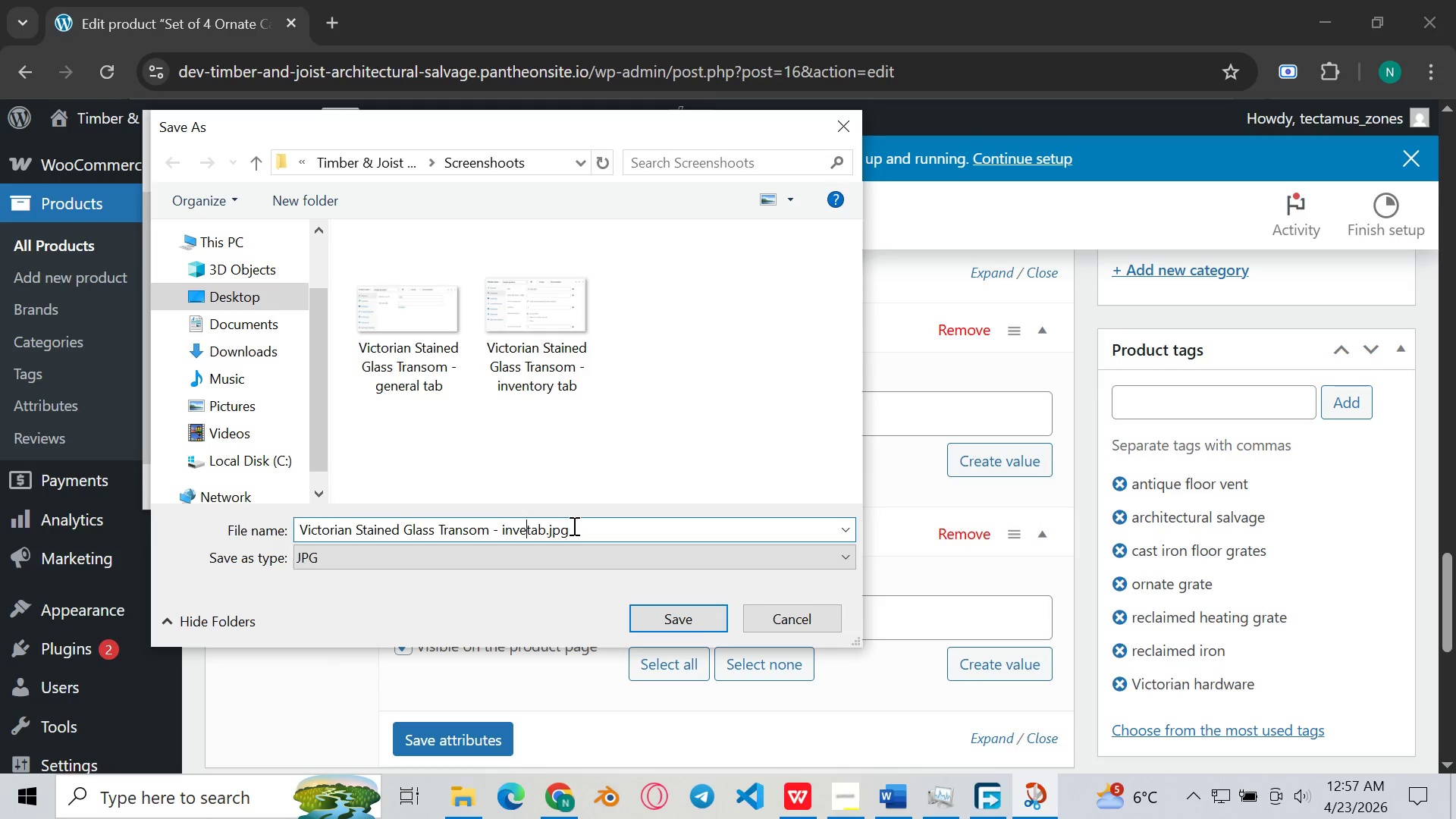 
key(Backspace)
key(Backspace)
key(Backspace)
key(Backspace)
key(Backspace)
type(Attribute )
 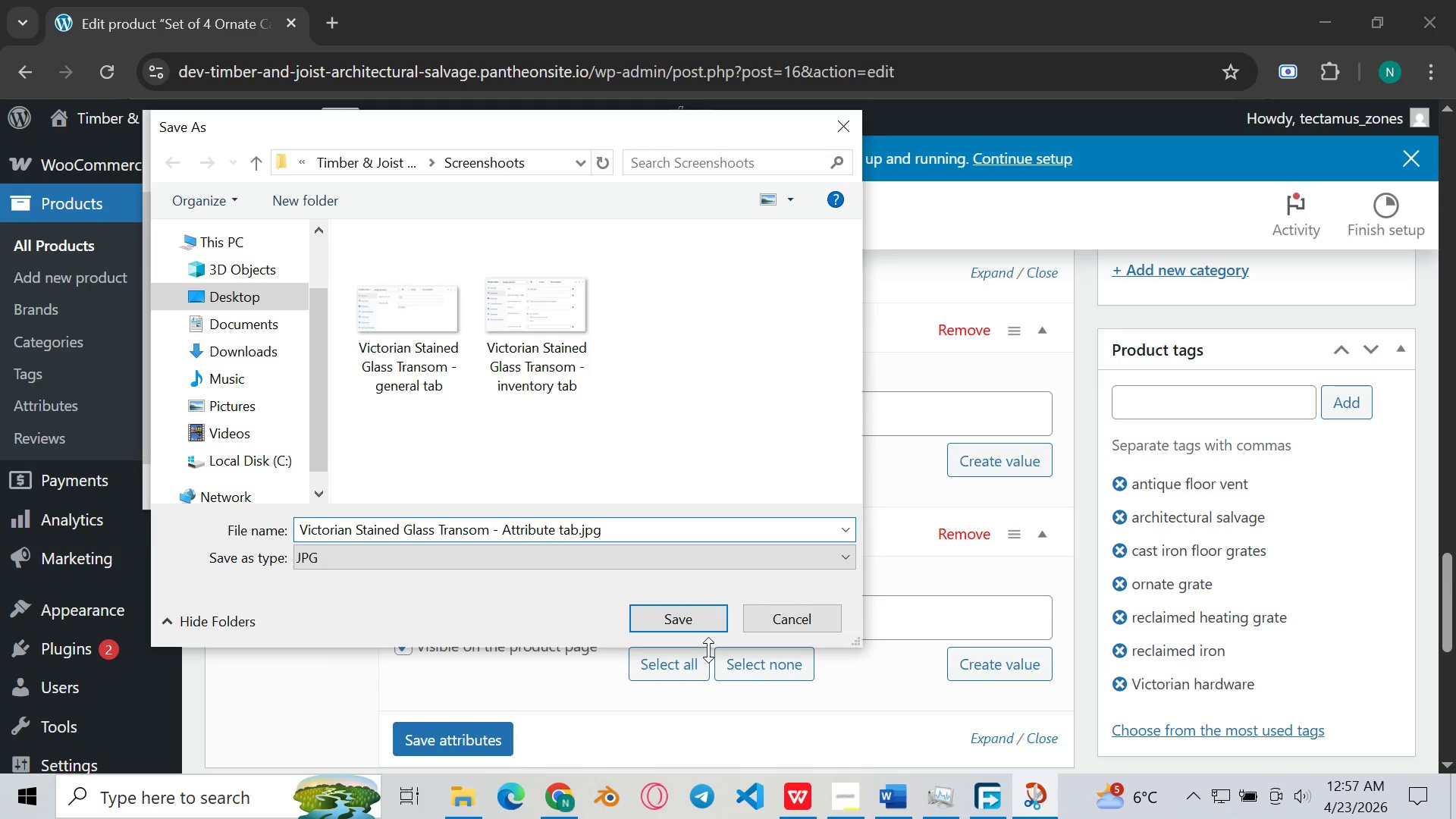 
left_click([696, 623])
 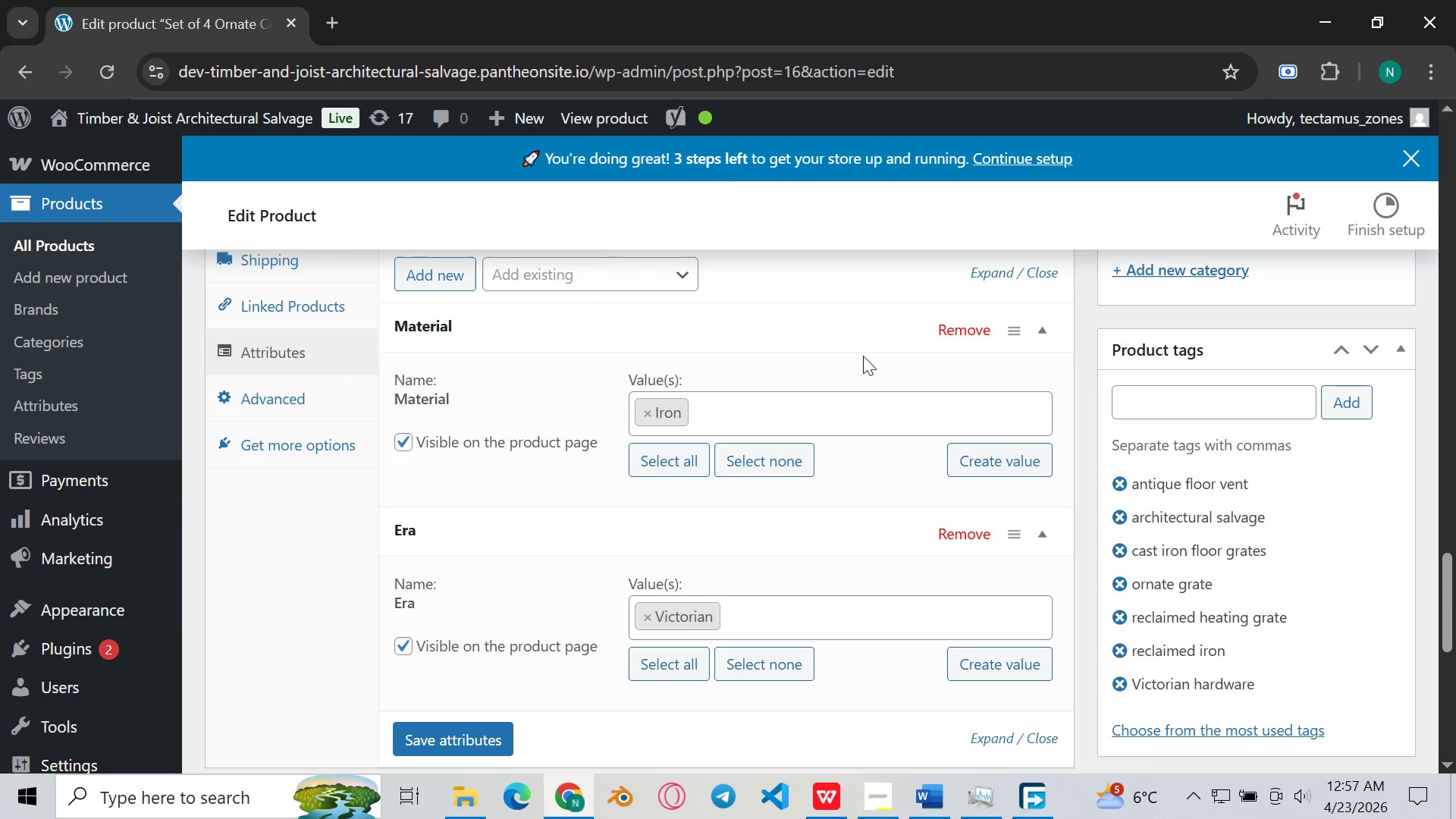 
wait(6.92)
 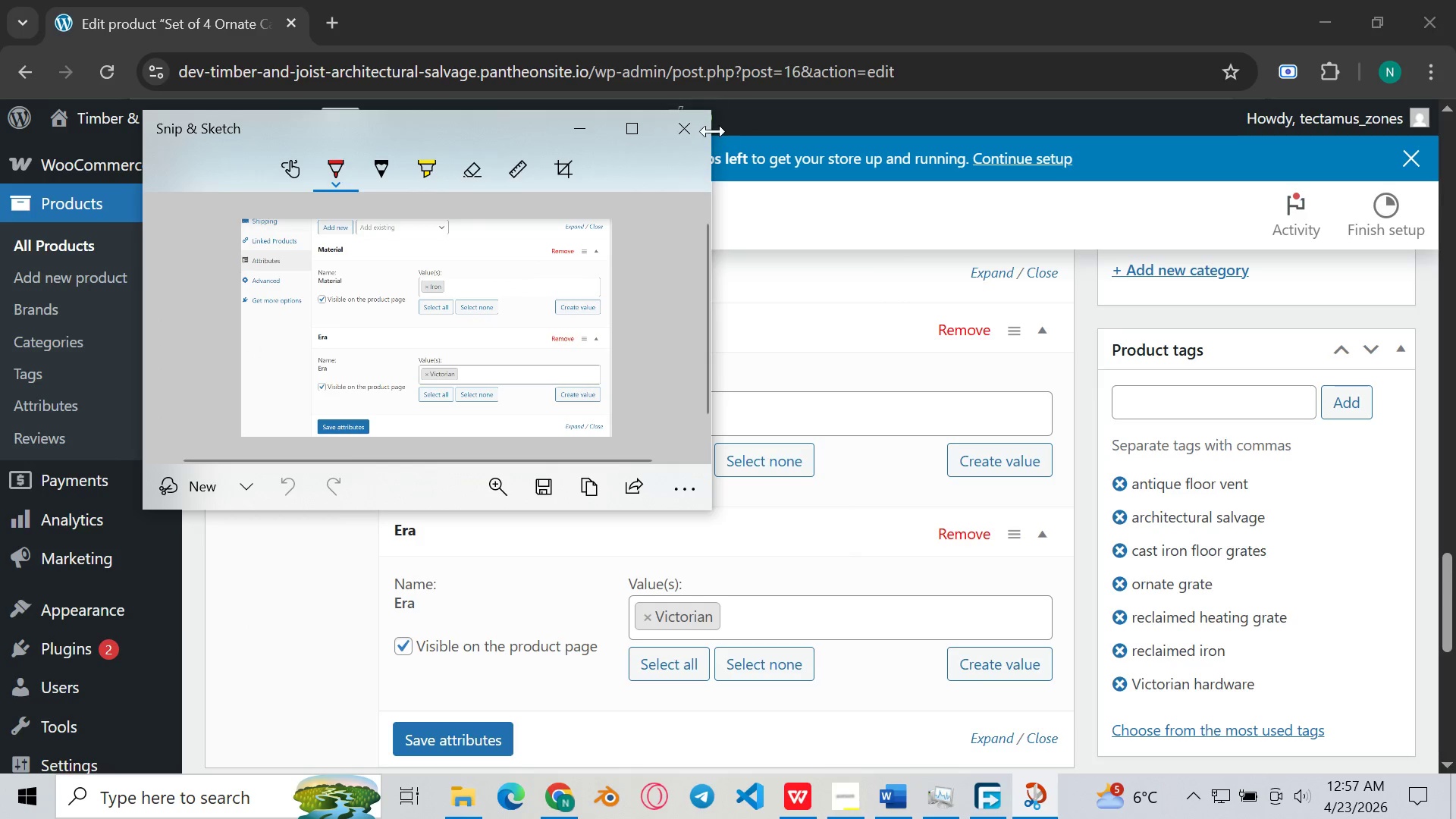 
scroll: coordinate [849, 410], scroll_direction: down, amount: 1.0
 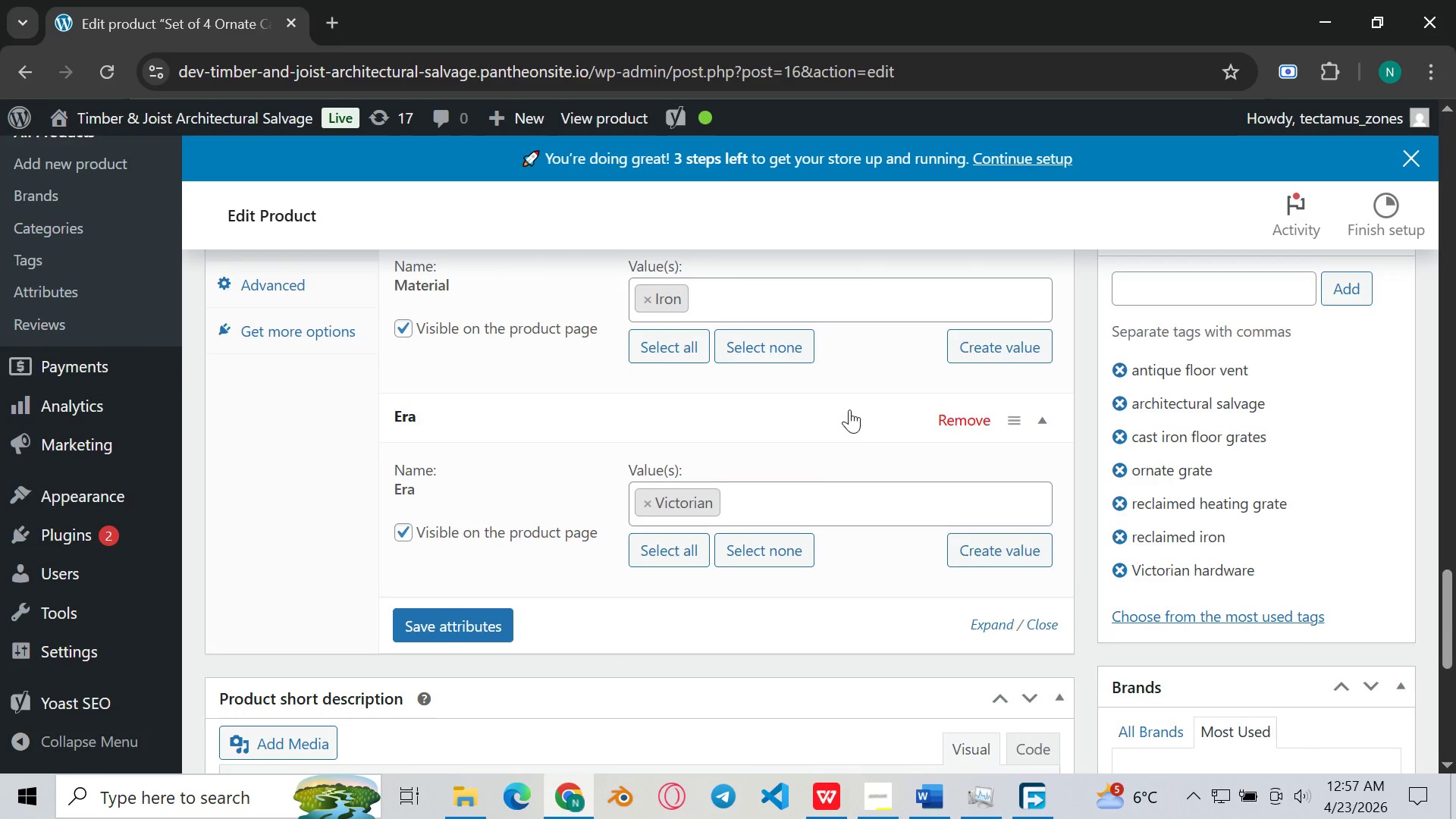 
scroll: coordinate [190, 412], scroll_direction: up, amount: 22.0
 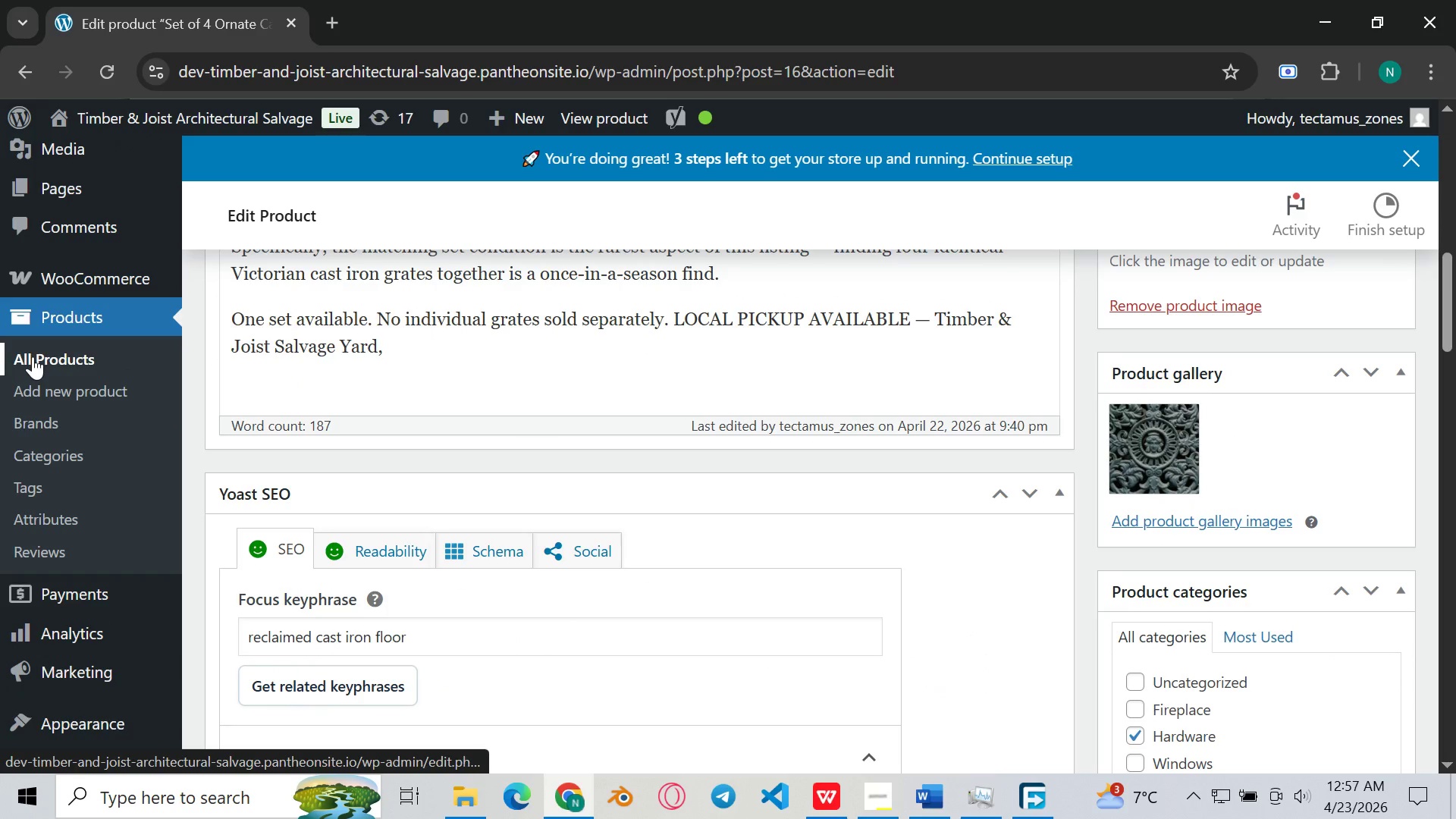 
left_click([29, 353])
 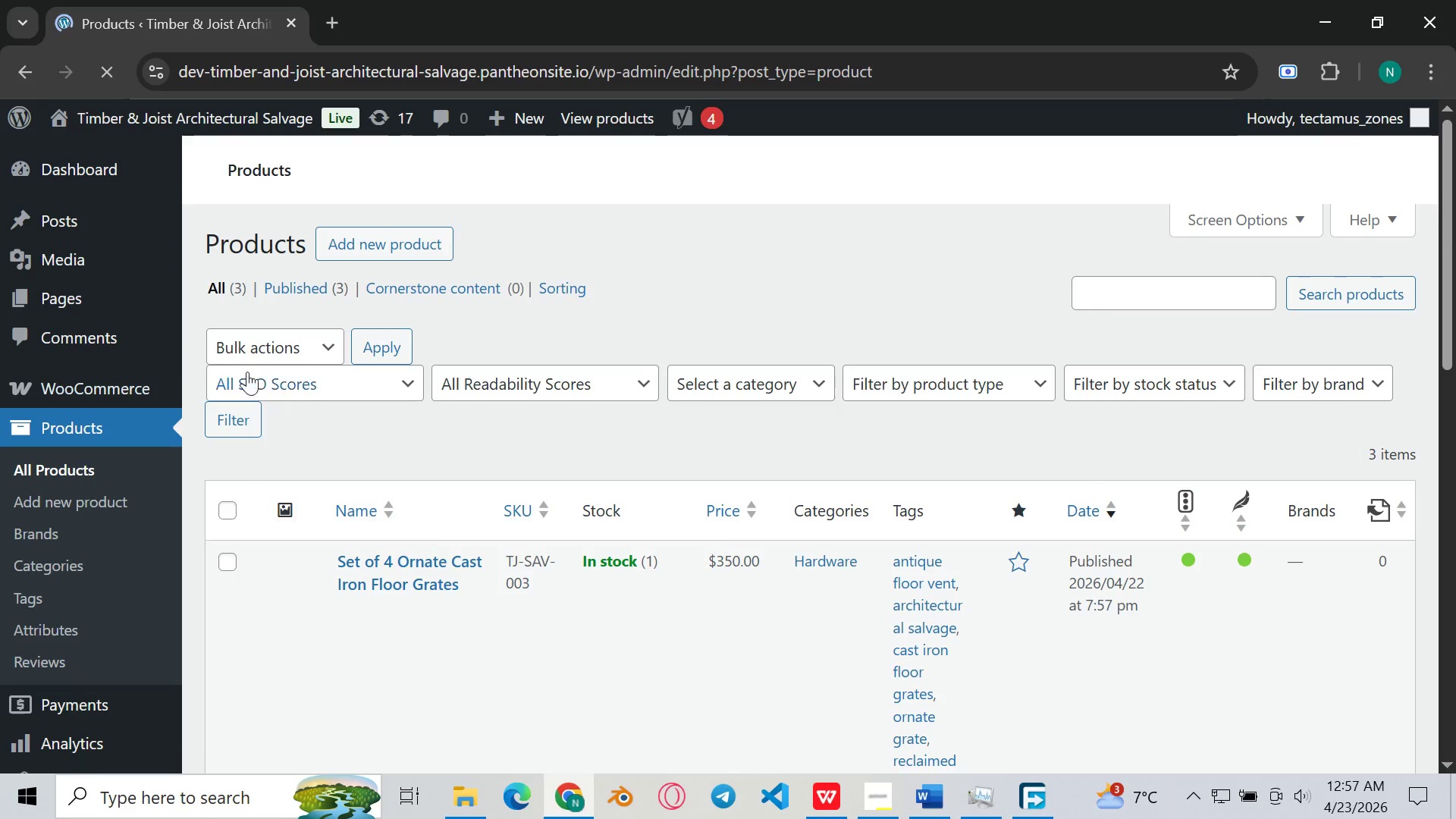 
scroll: coordinate [641, 485], scroll_direction: down, amount: 3.0
 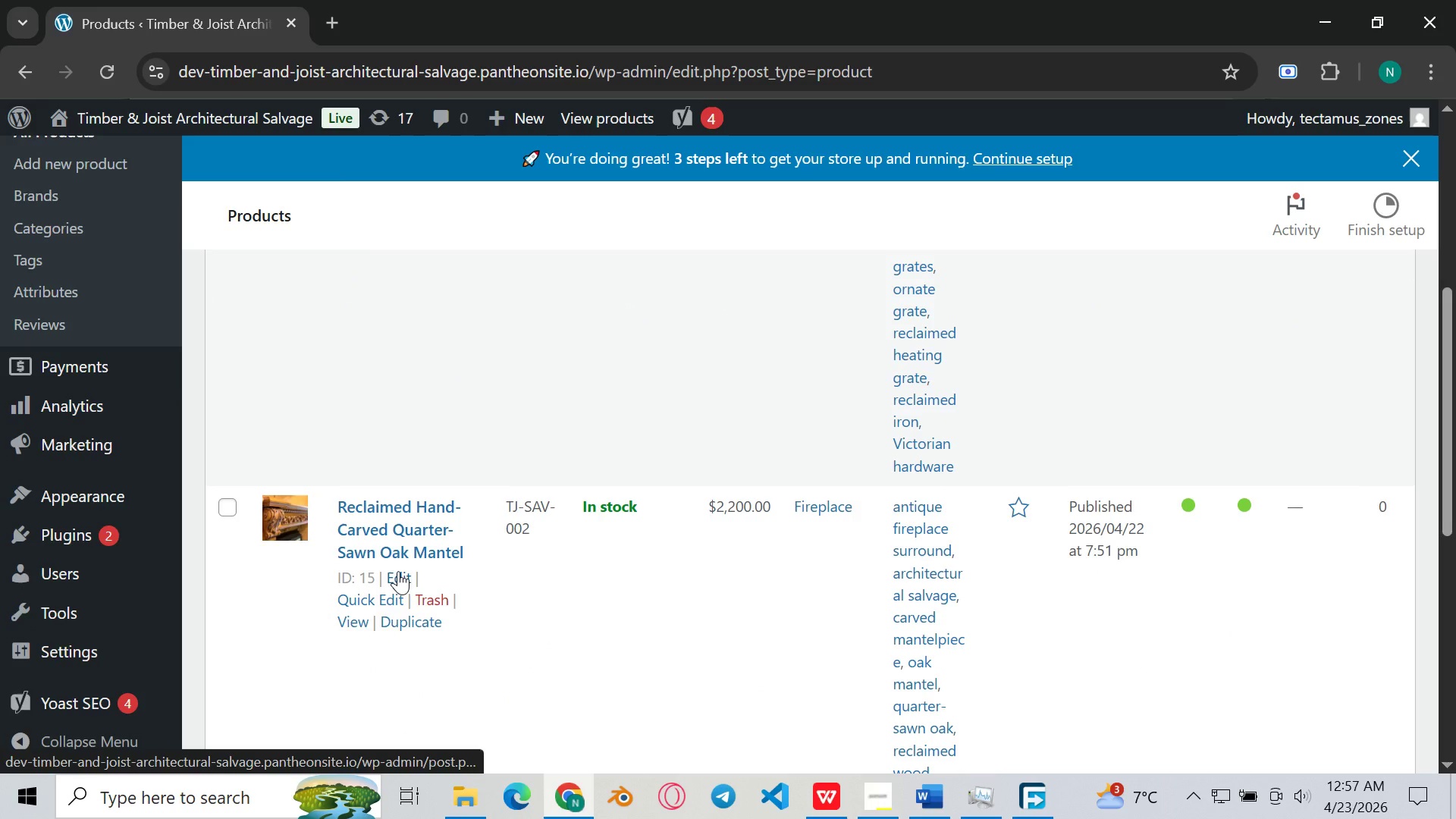 
left_click([398, 571])
 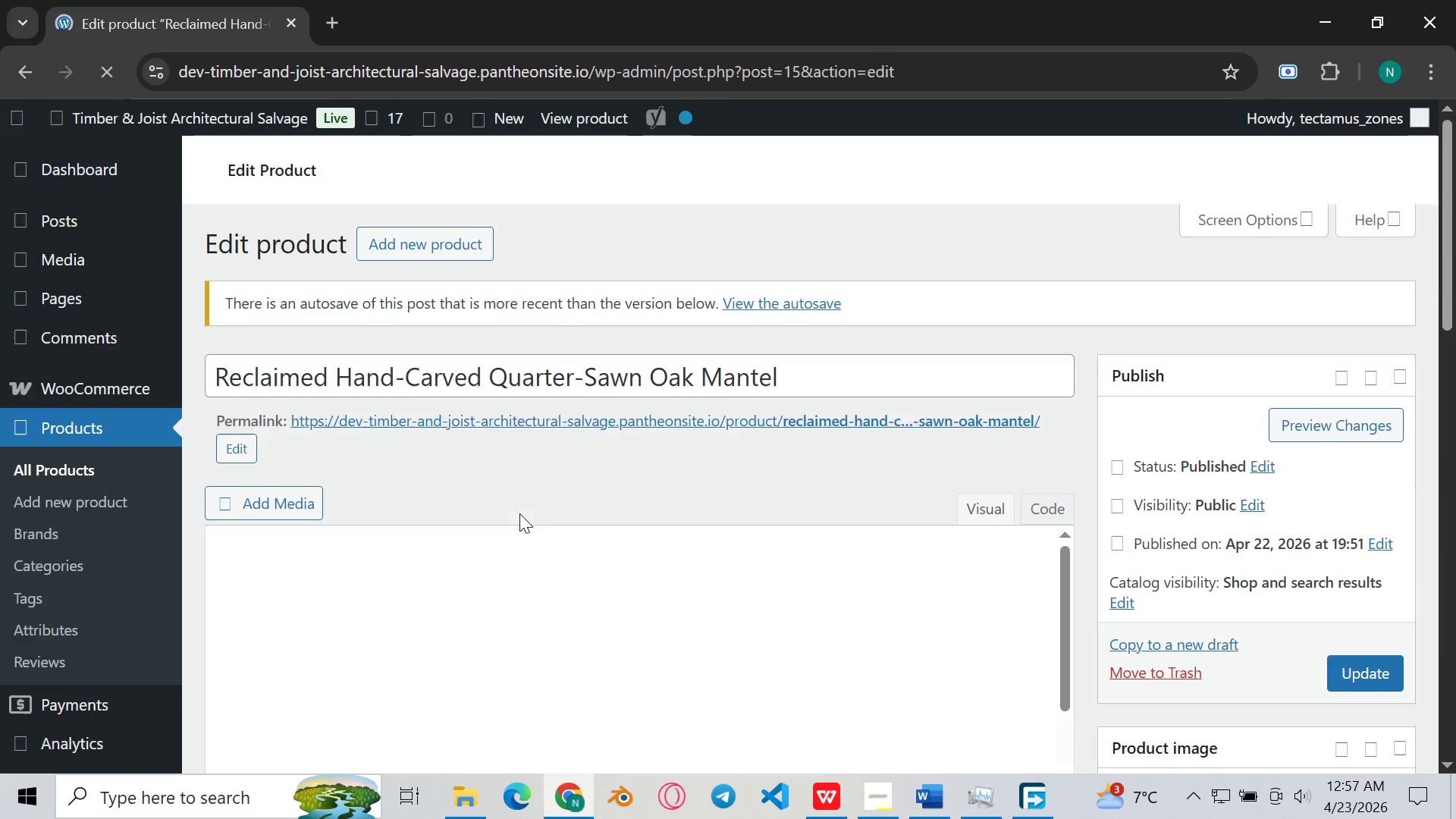 
left_click([883, 790])